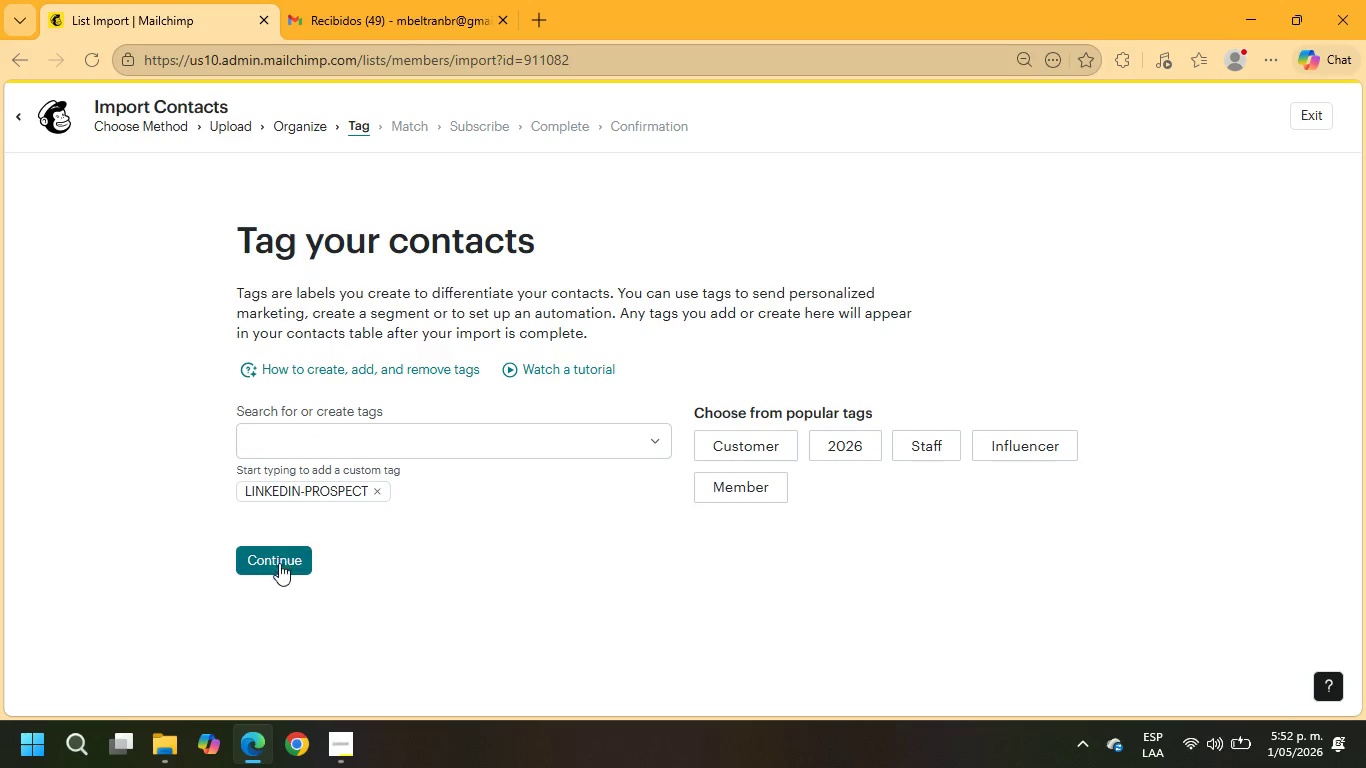 
left_click([279, 565])
 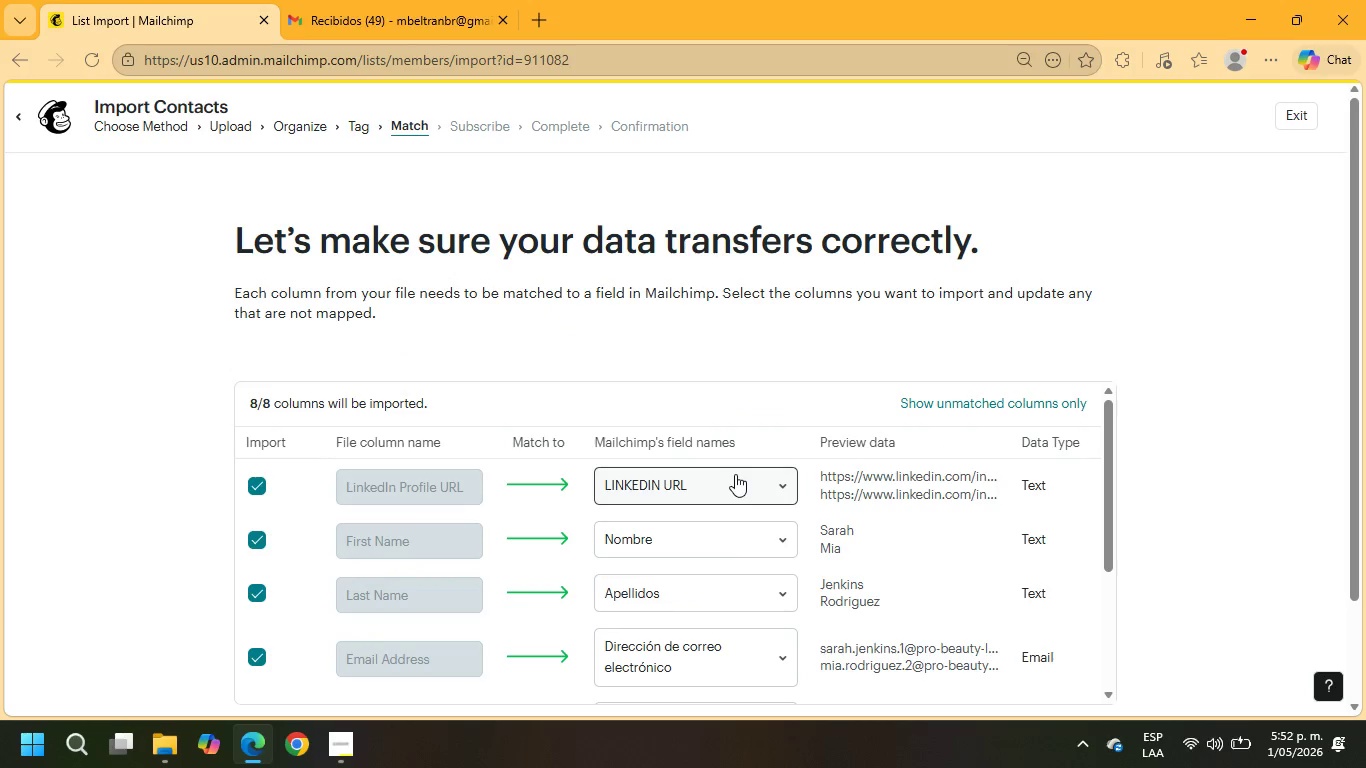 
scroll: coordinate [717, 537], scroll_direction: down, amount: 2.0
 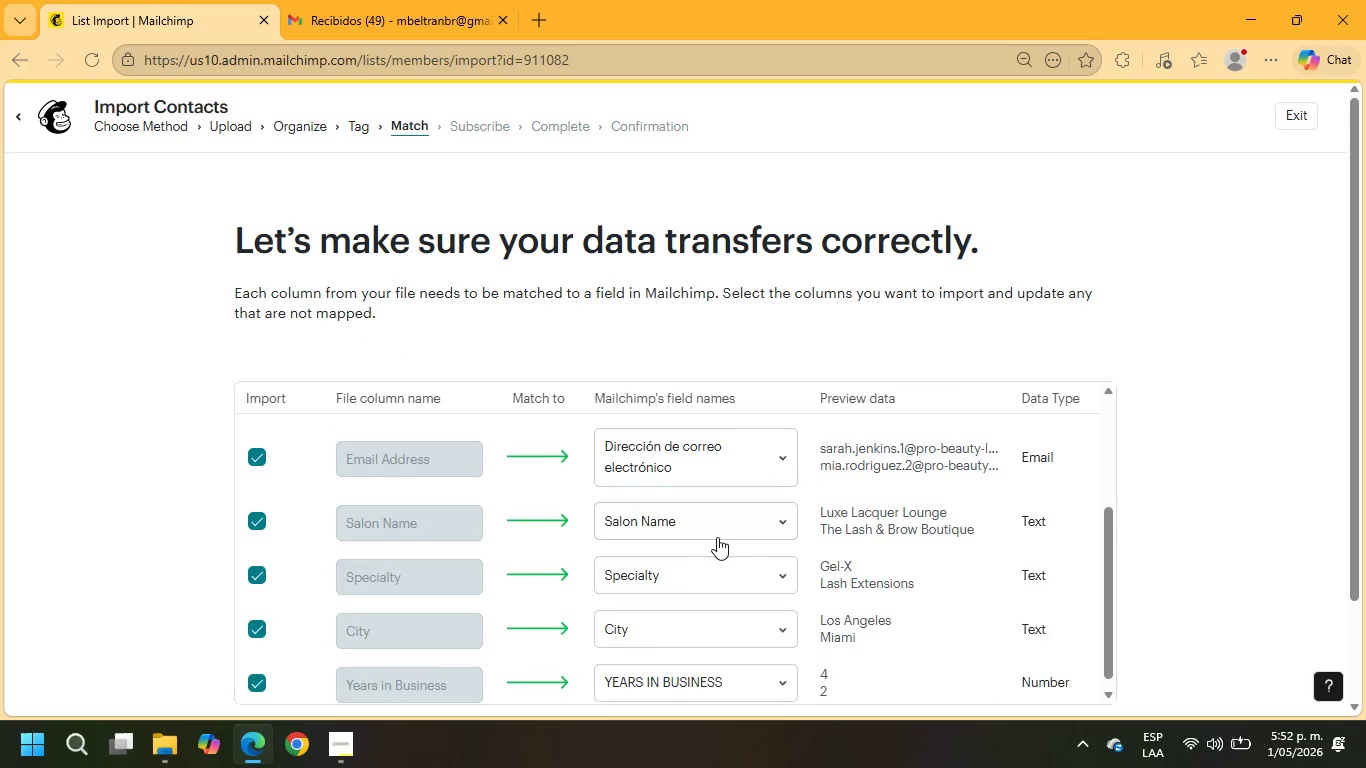 
scroll: coordinate [717, 537], scroll_direction: up, amount: 2.0
 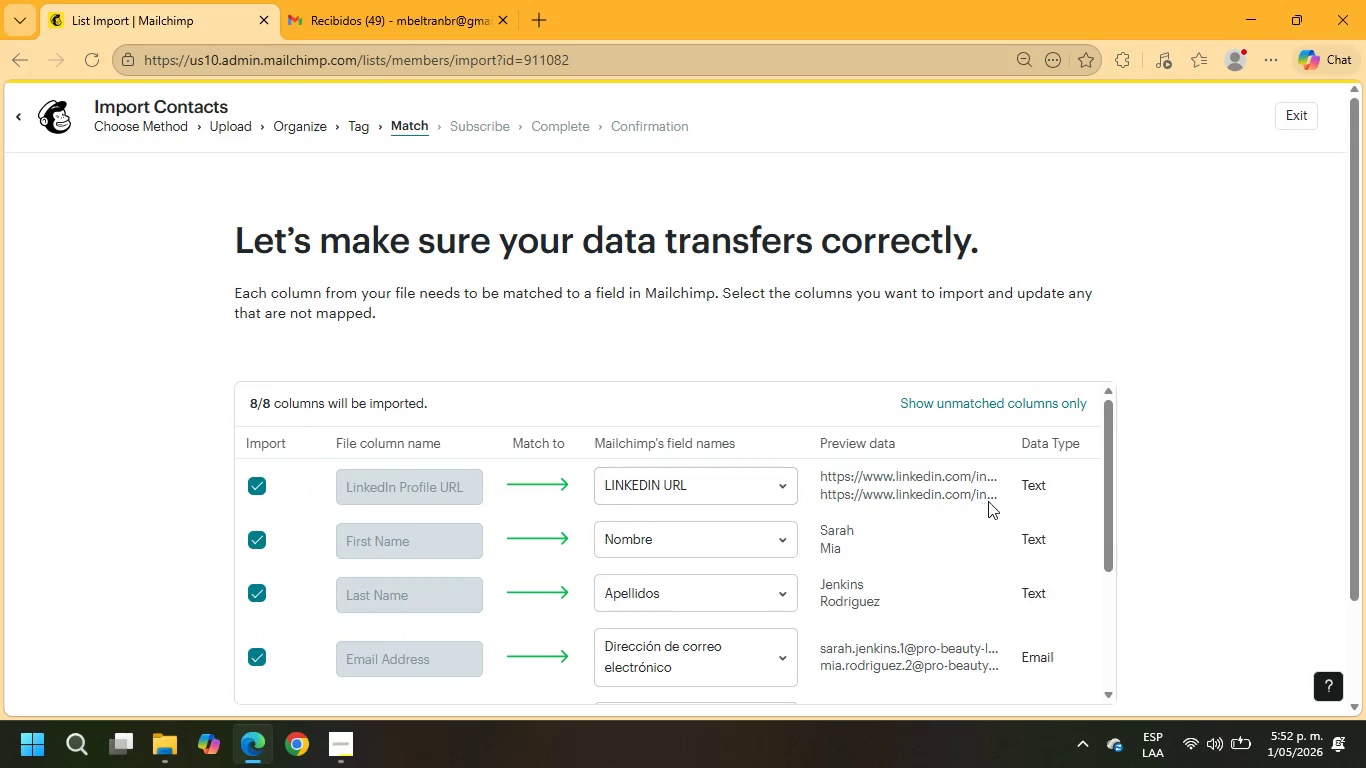 
scroll: coordinate [1001, 504], scroll_direction: down, amount: 1.0
 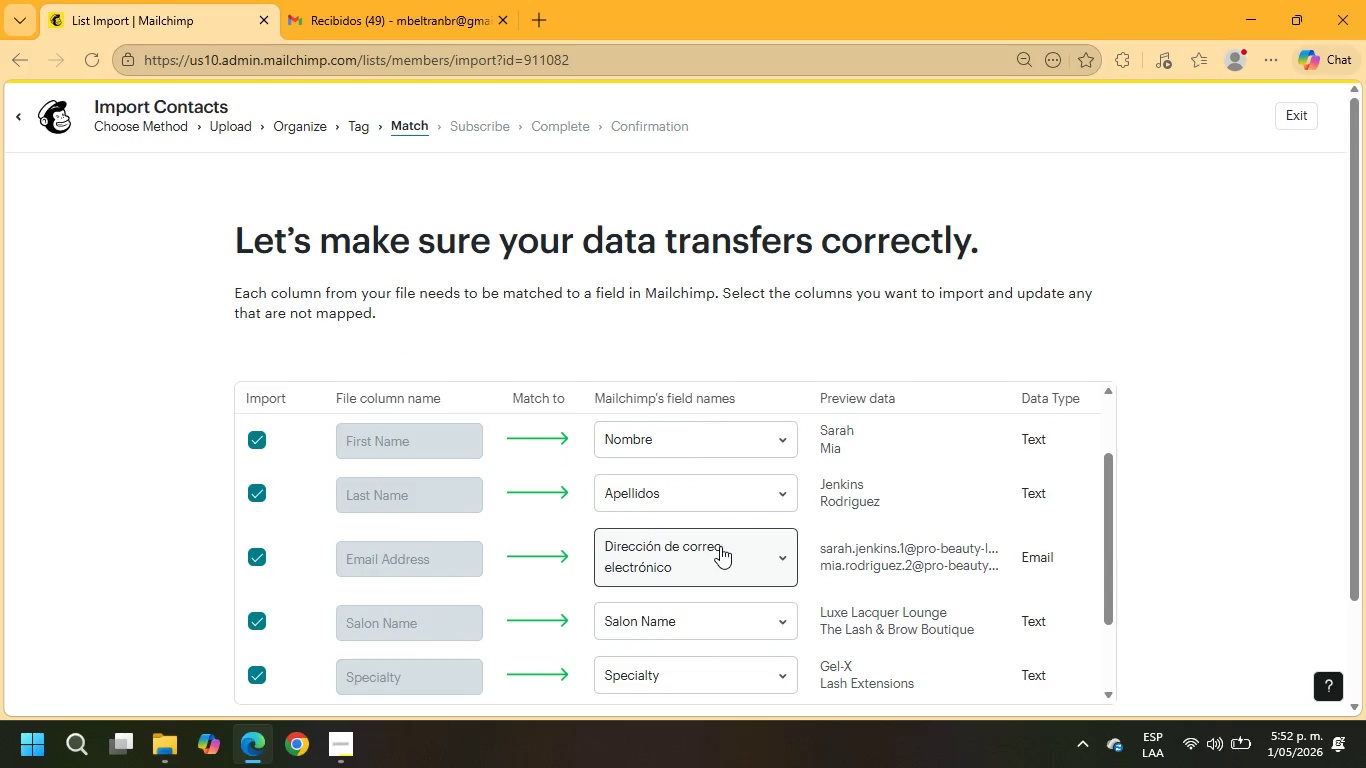 
scroll: coordinate [711, 546], scroll_direction: up, amount: 2.0
 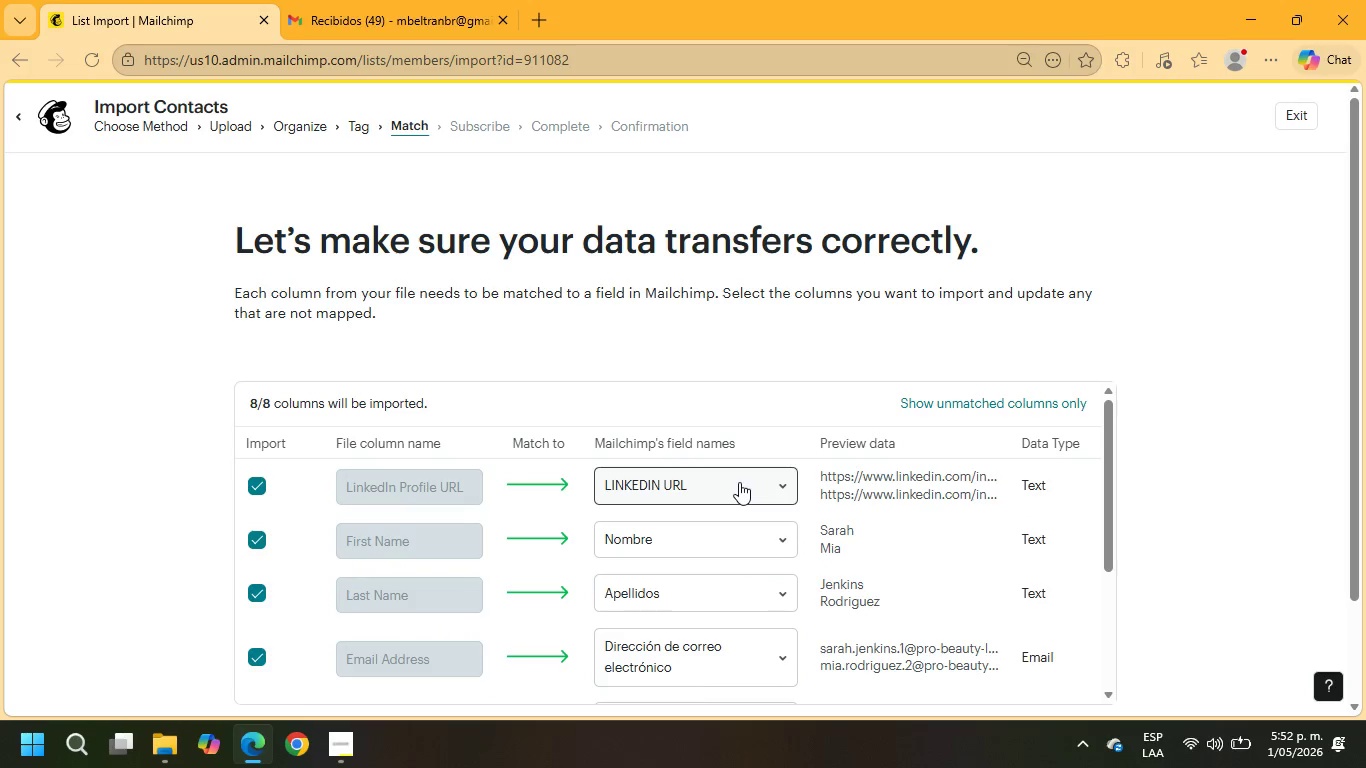 
left_click([739, 482])
 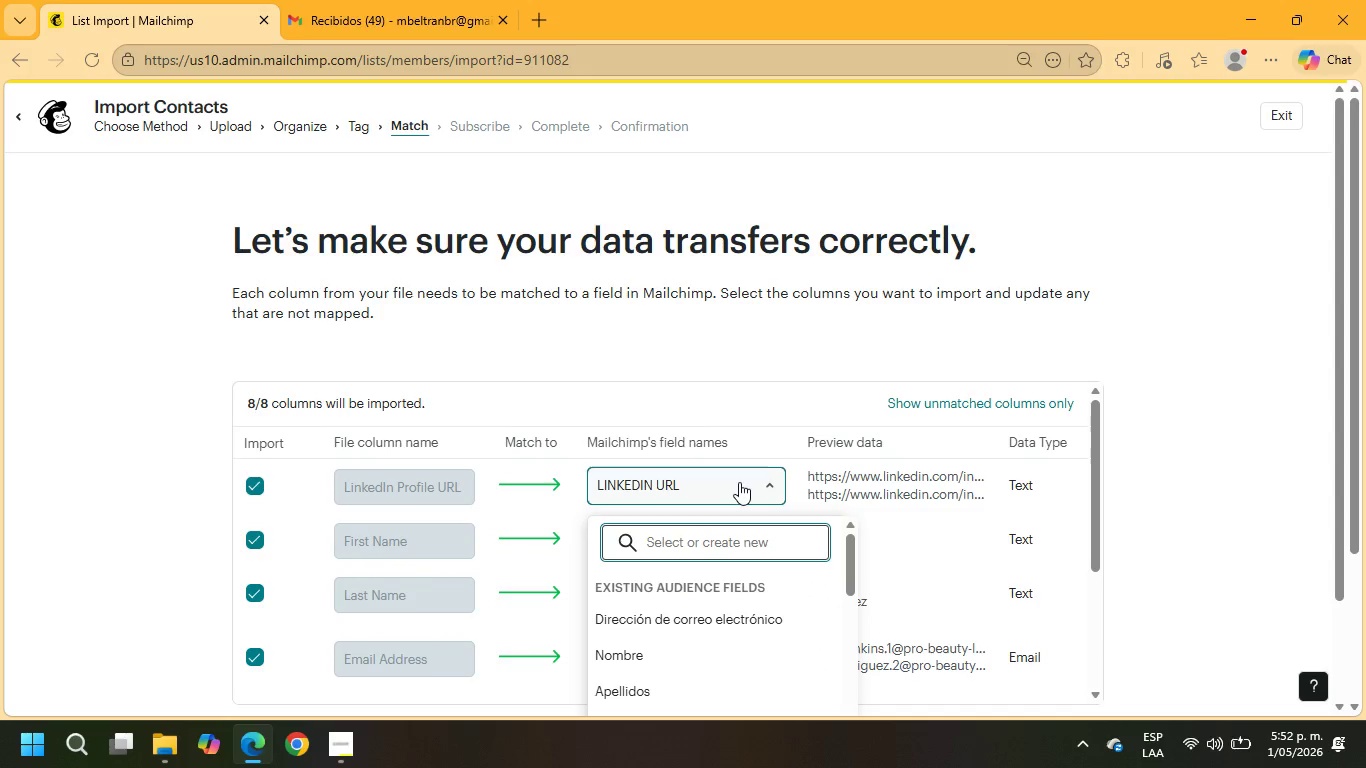 
left_click([739, 482])
 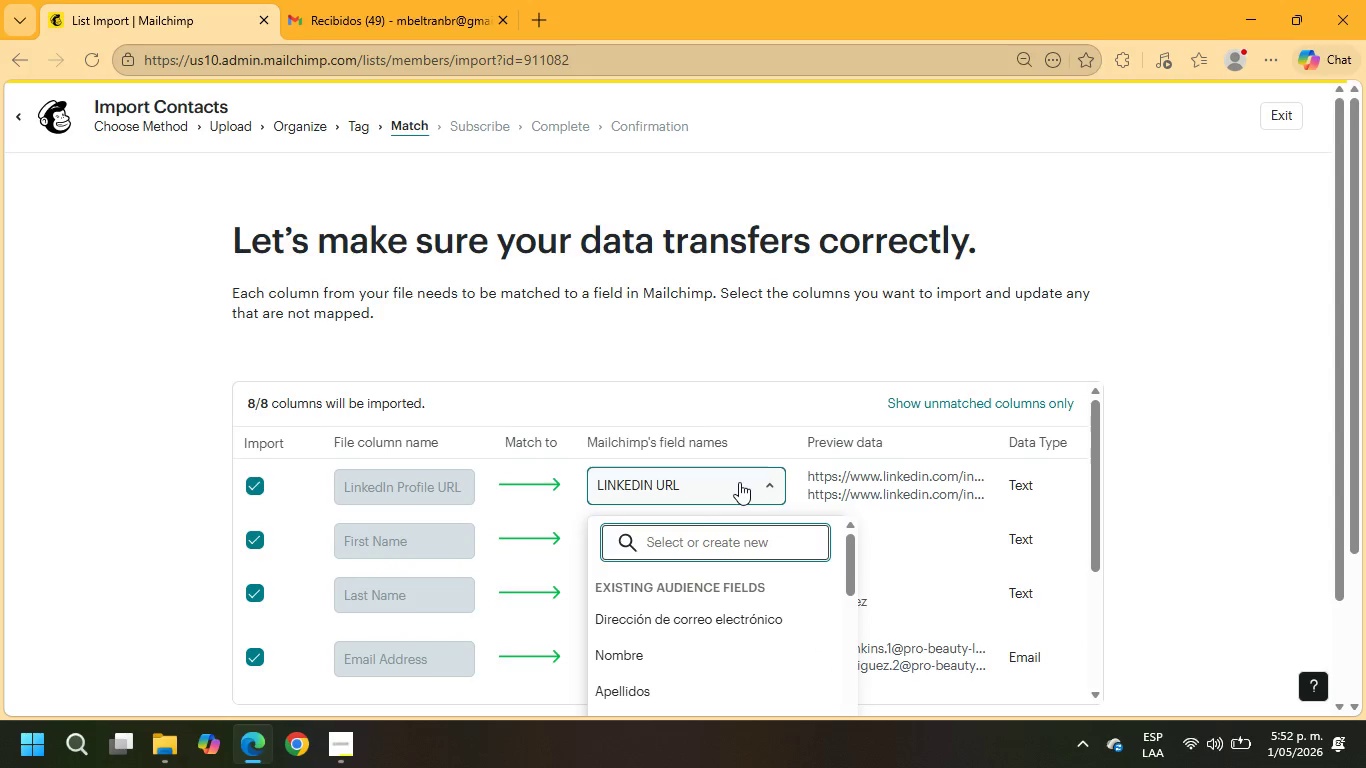 
wait(7.05)
 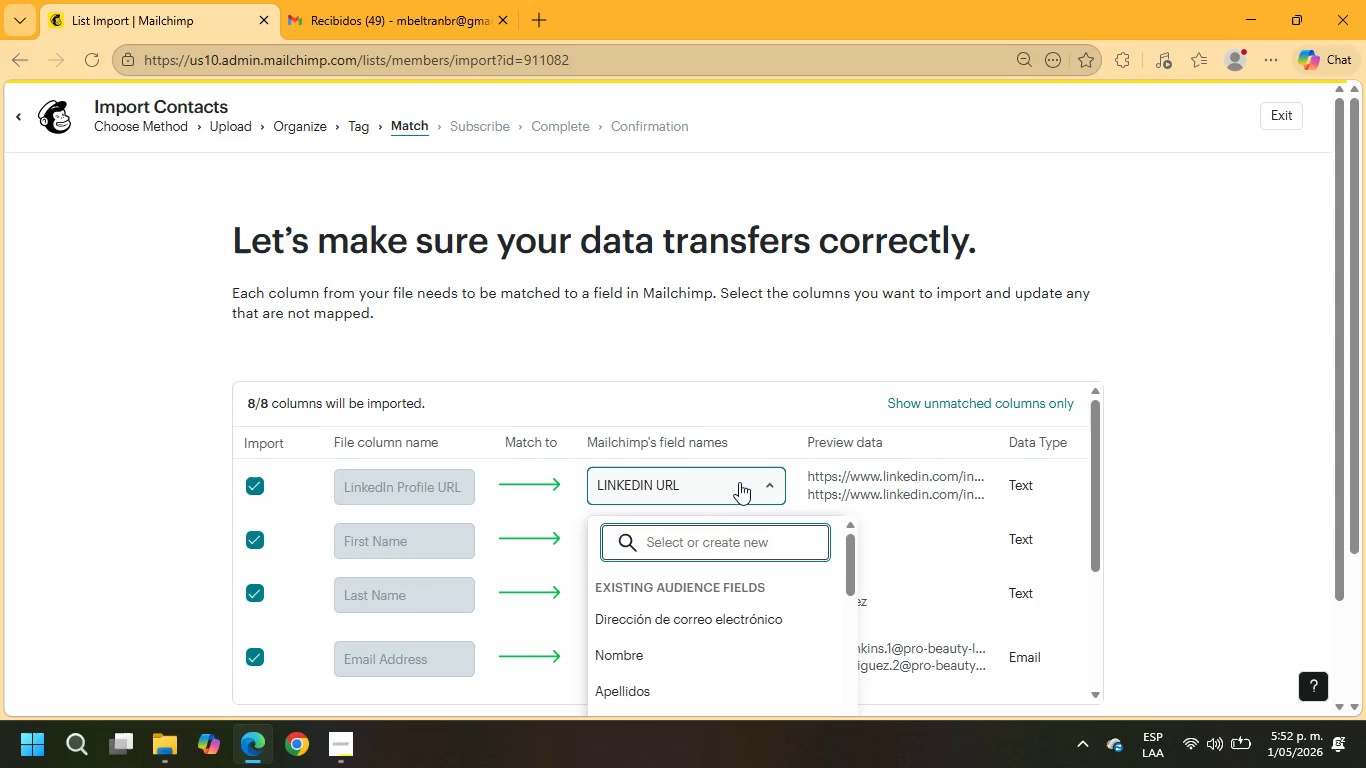 
left_click([1314, 482])